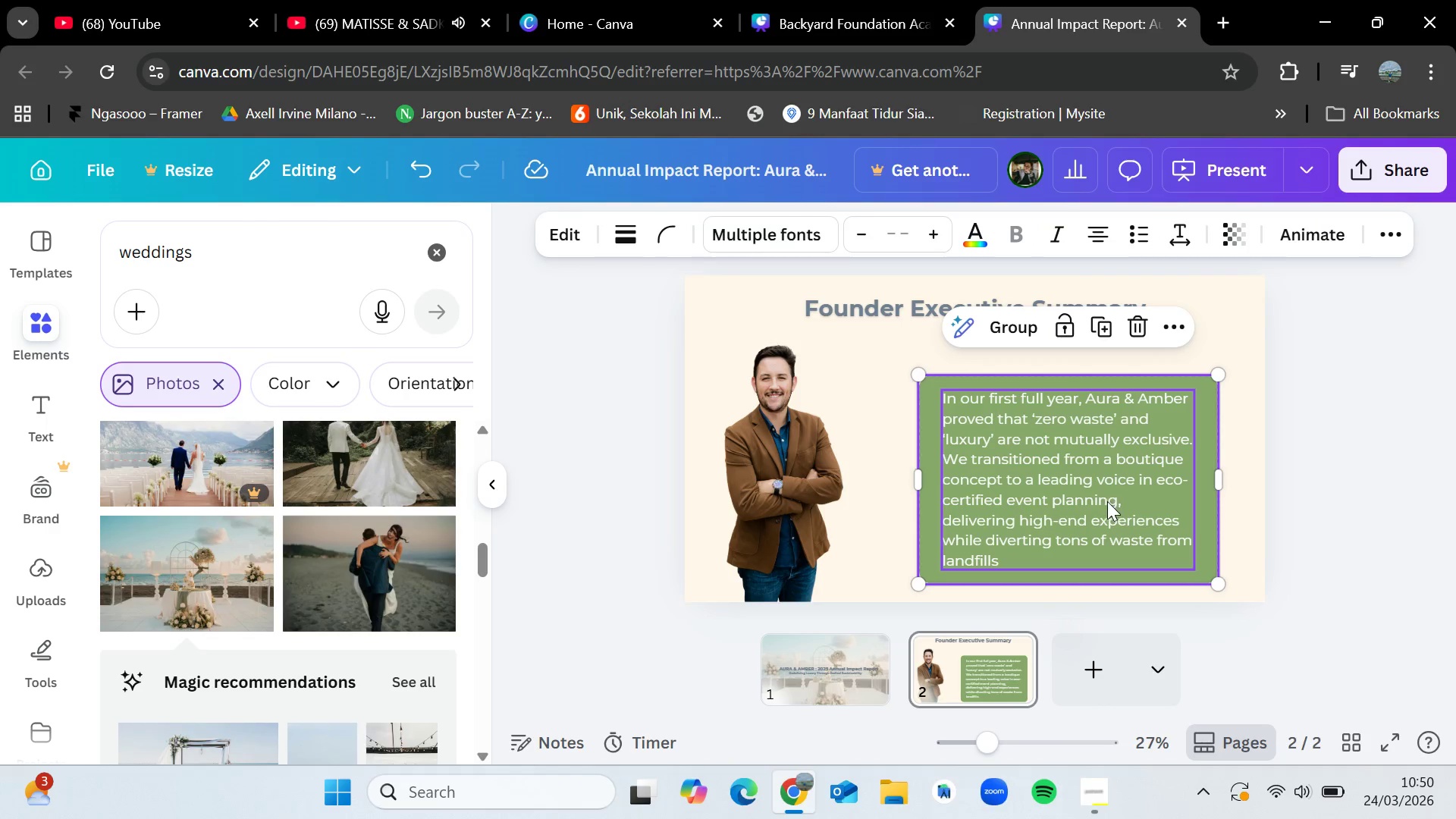 
left_click_drag(start_coordinate=[1107, 501], to_coordinate=[1100, 492])
 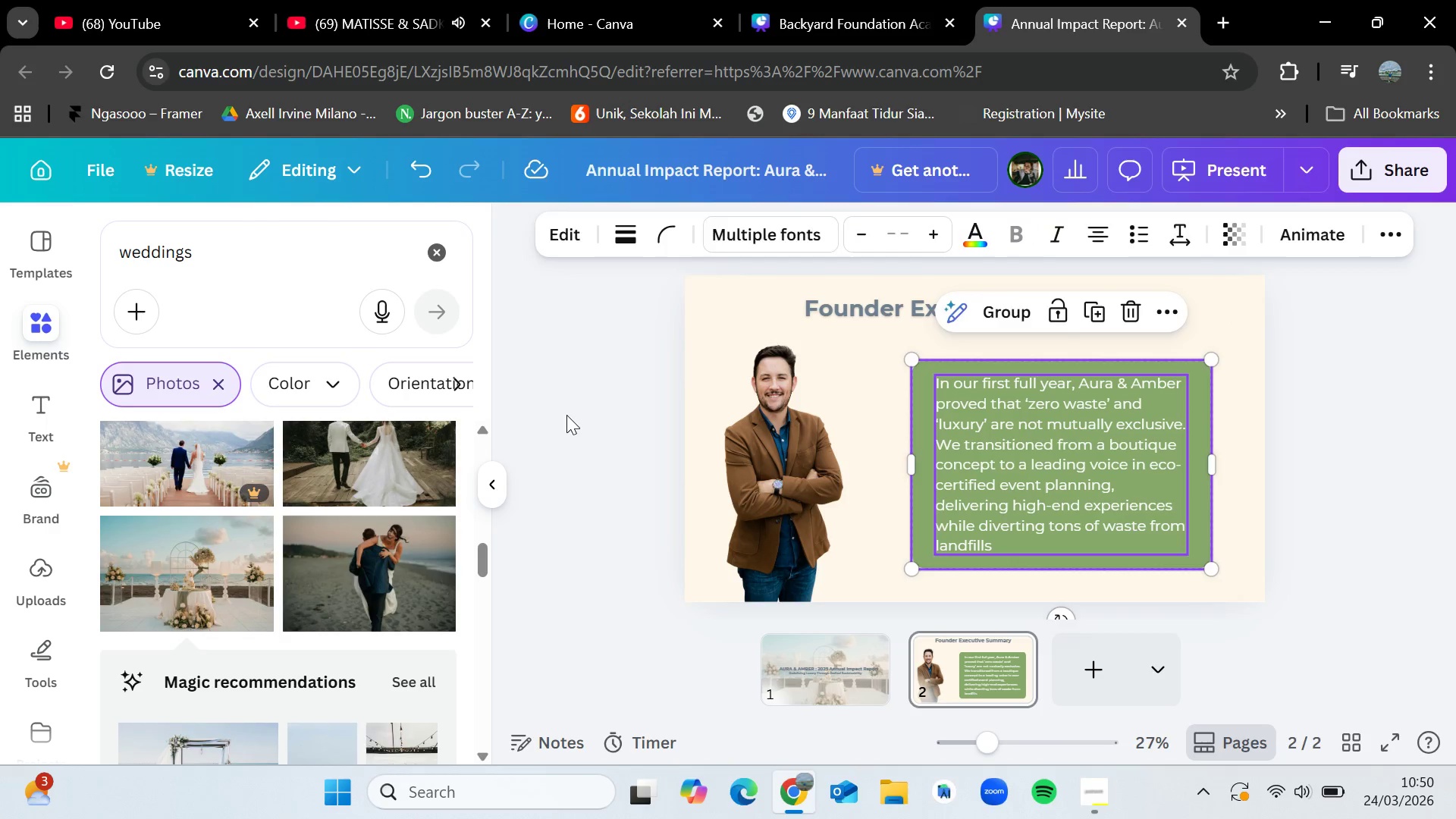 
left_click([566, 415])
 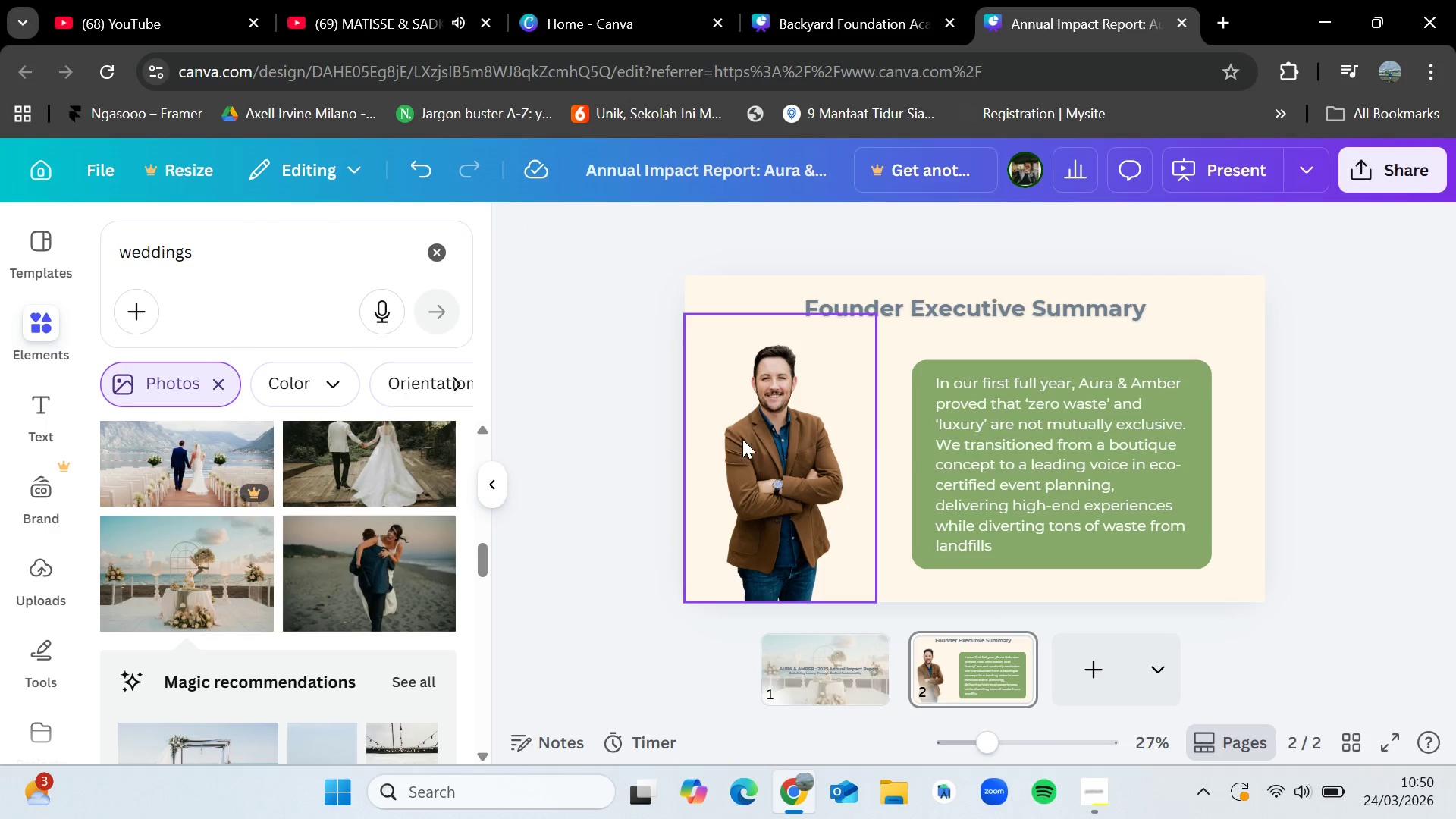 
left_click([744, 439])
 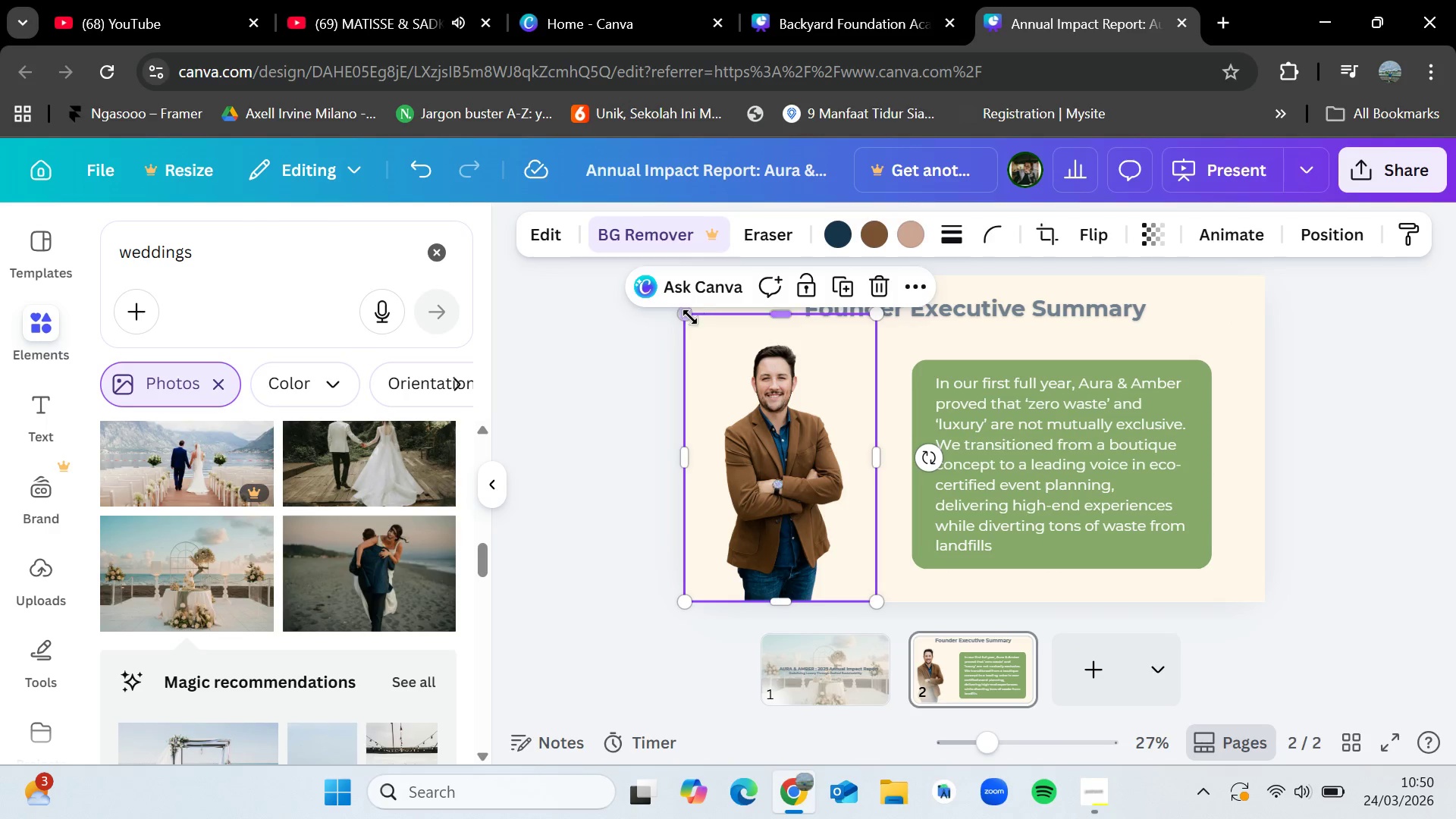 
left_click_drag(start_coordinate=[689, 316], to_coordinate=[677, 303])
 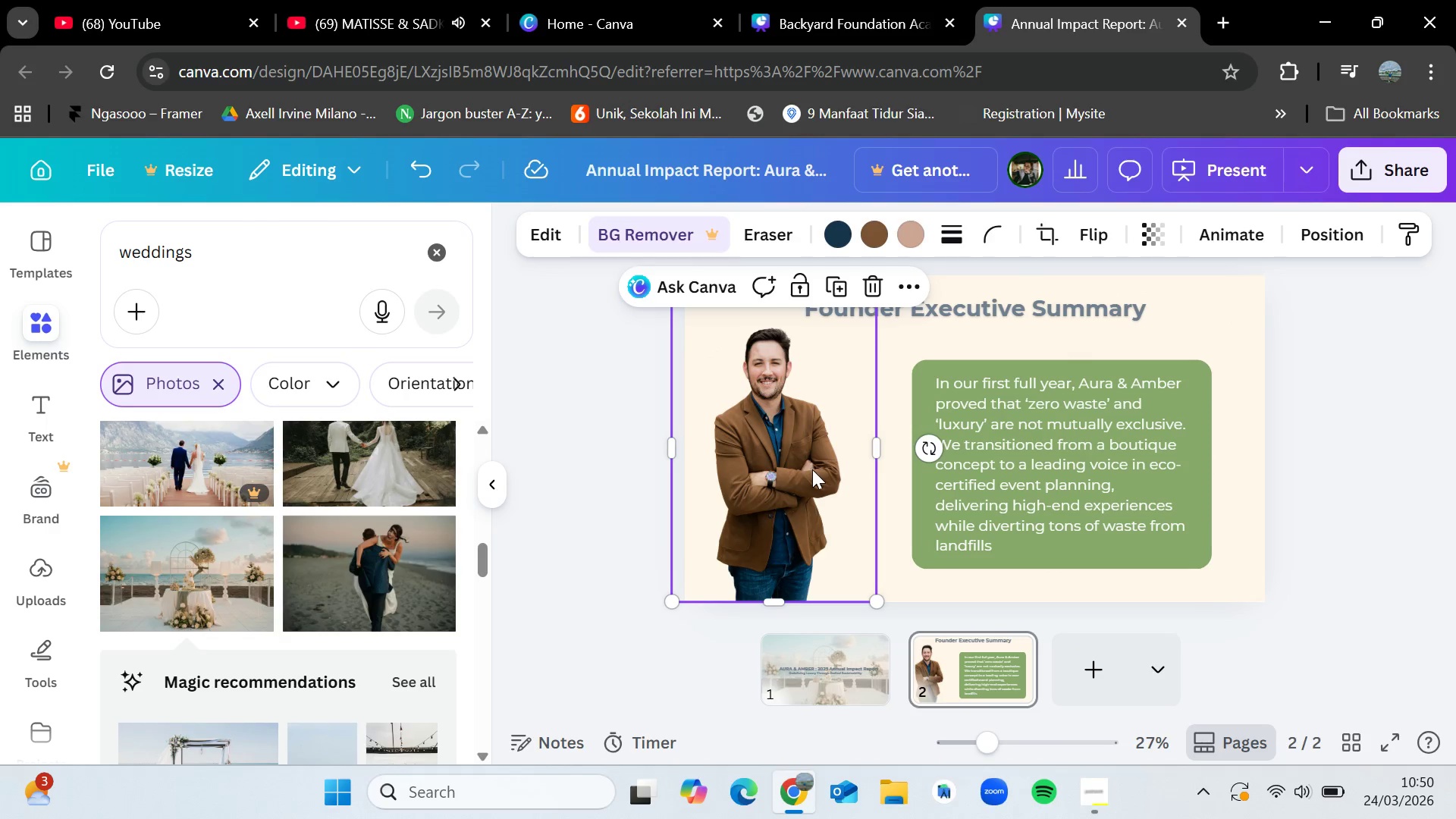 
left_click_drag(start_coordinate=[812, 469], to_coordinate=[821, 472])
 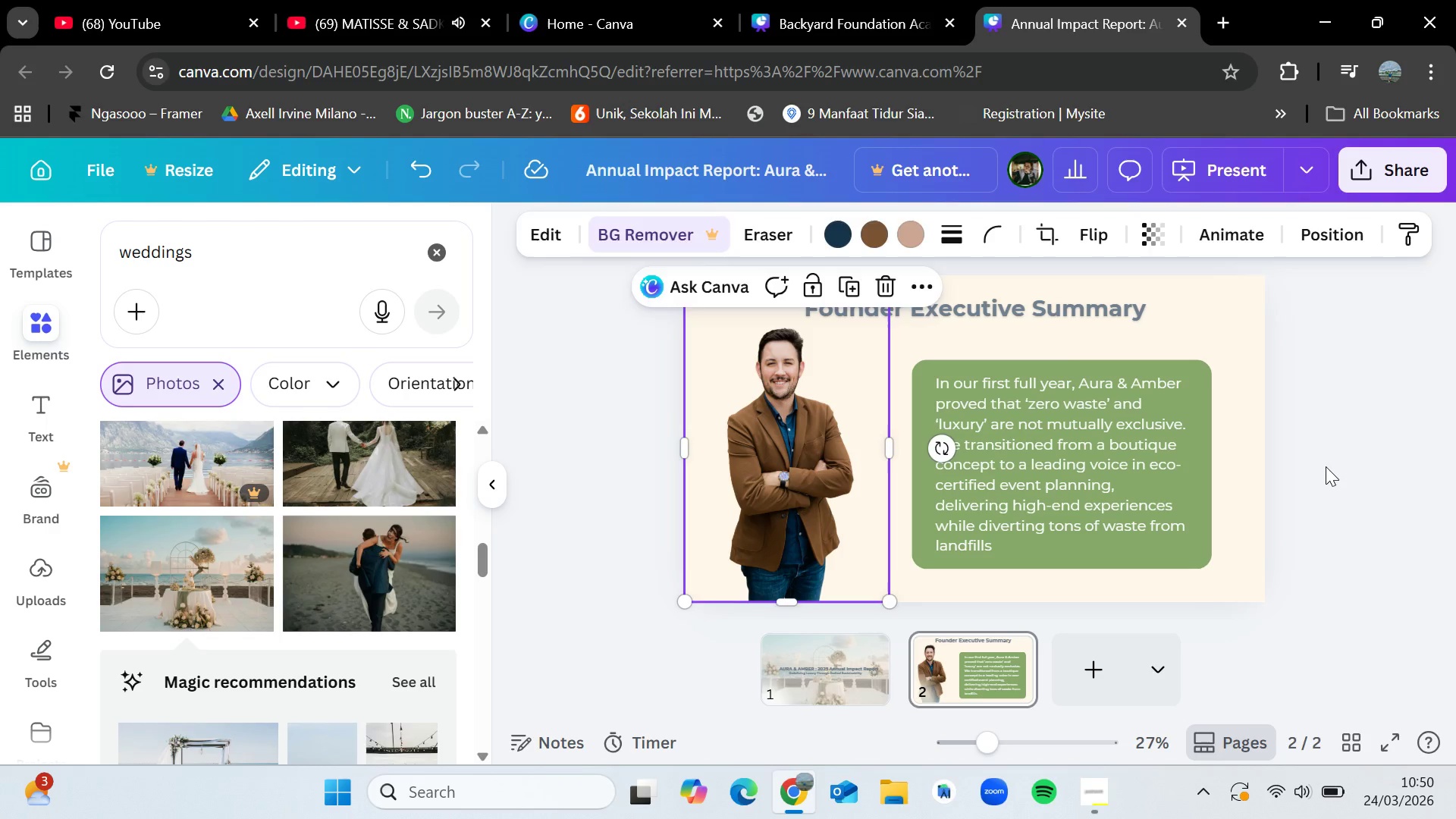 
left_click([1326, 466])
 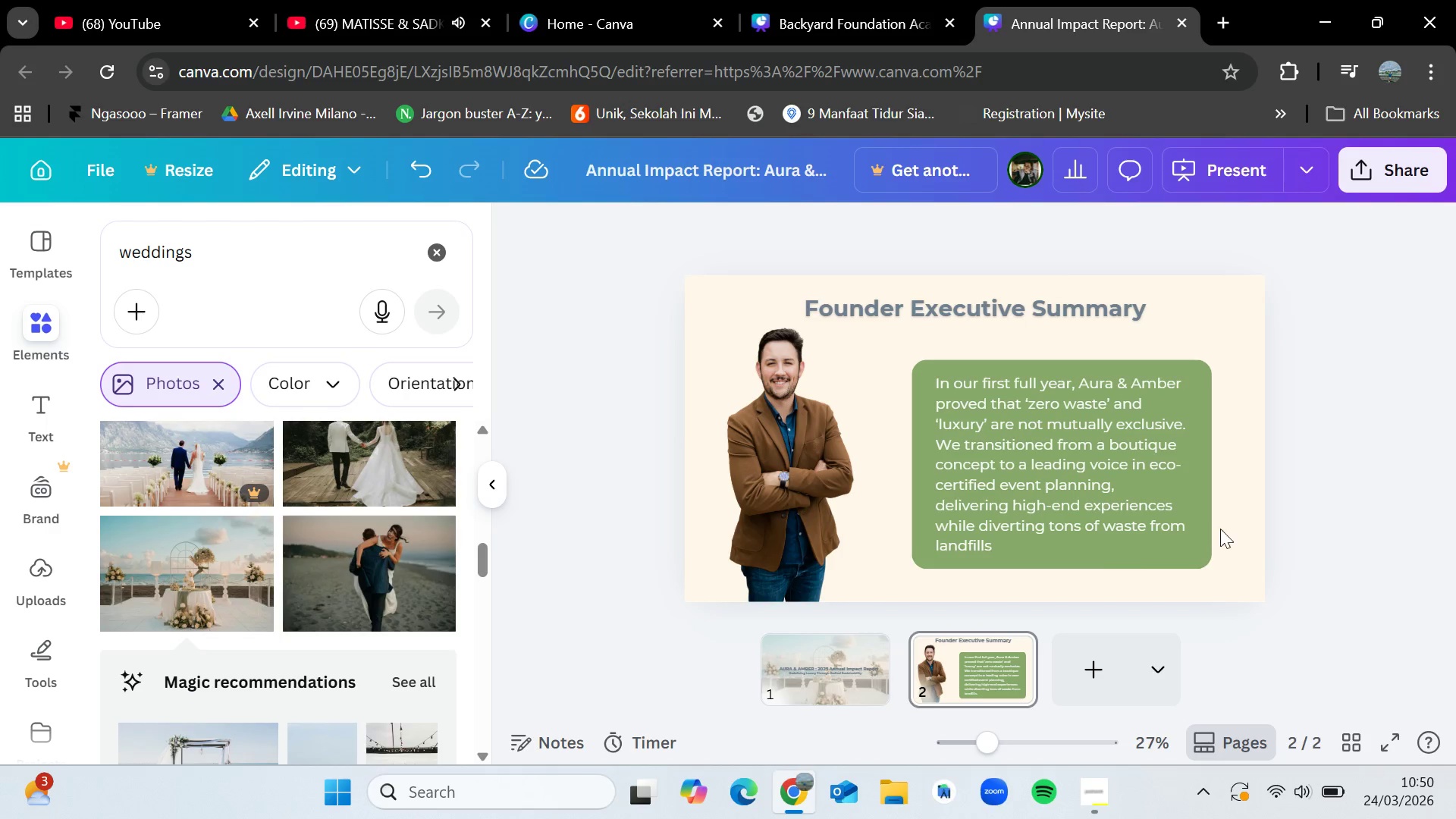 
double_click([1012, 551])
 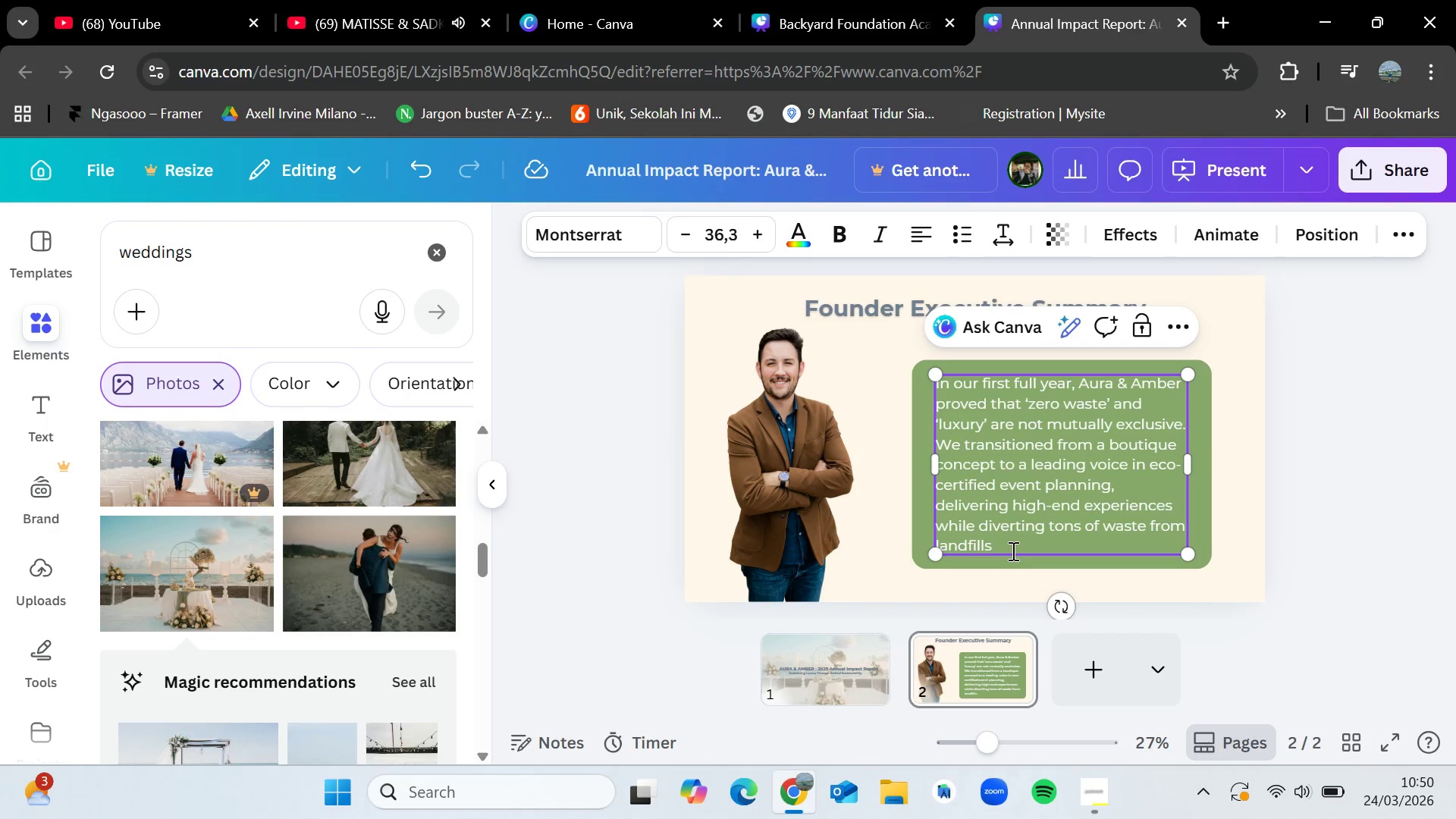 
key(Period)
 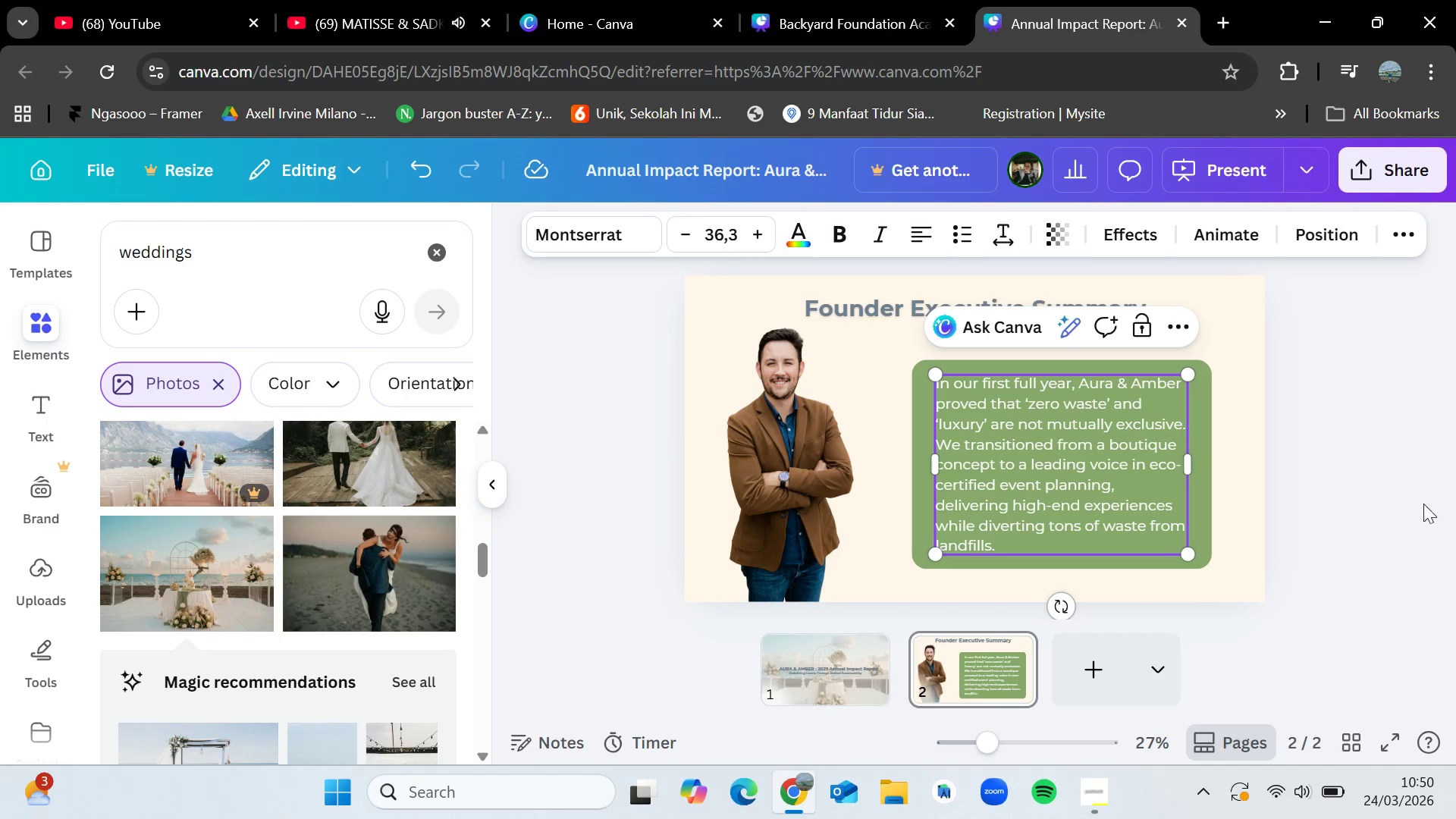 
left_click([1408, 509])
 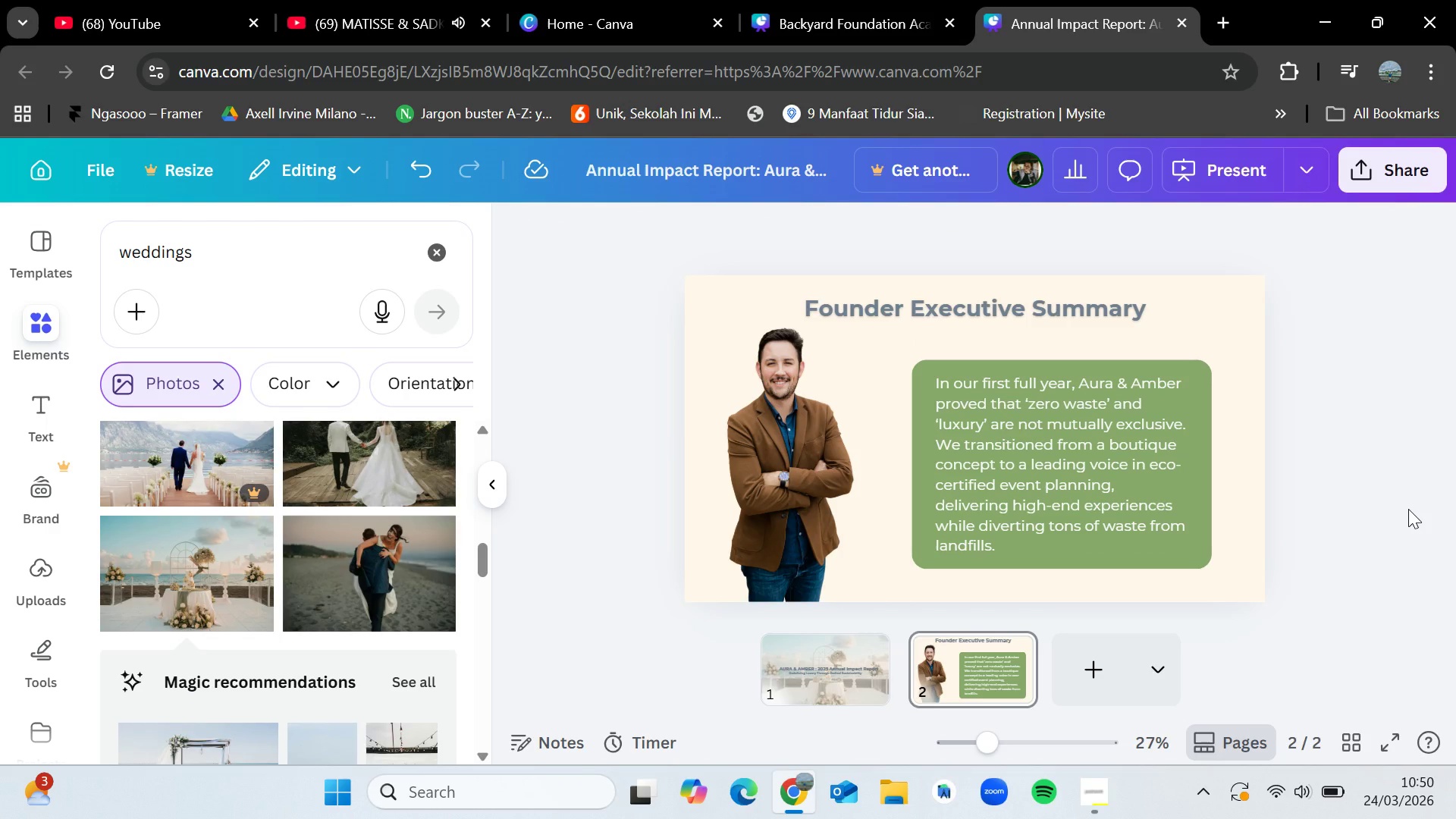 
wait(13.34)
 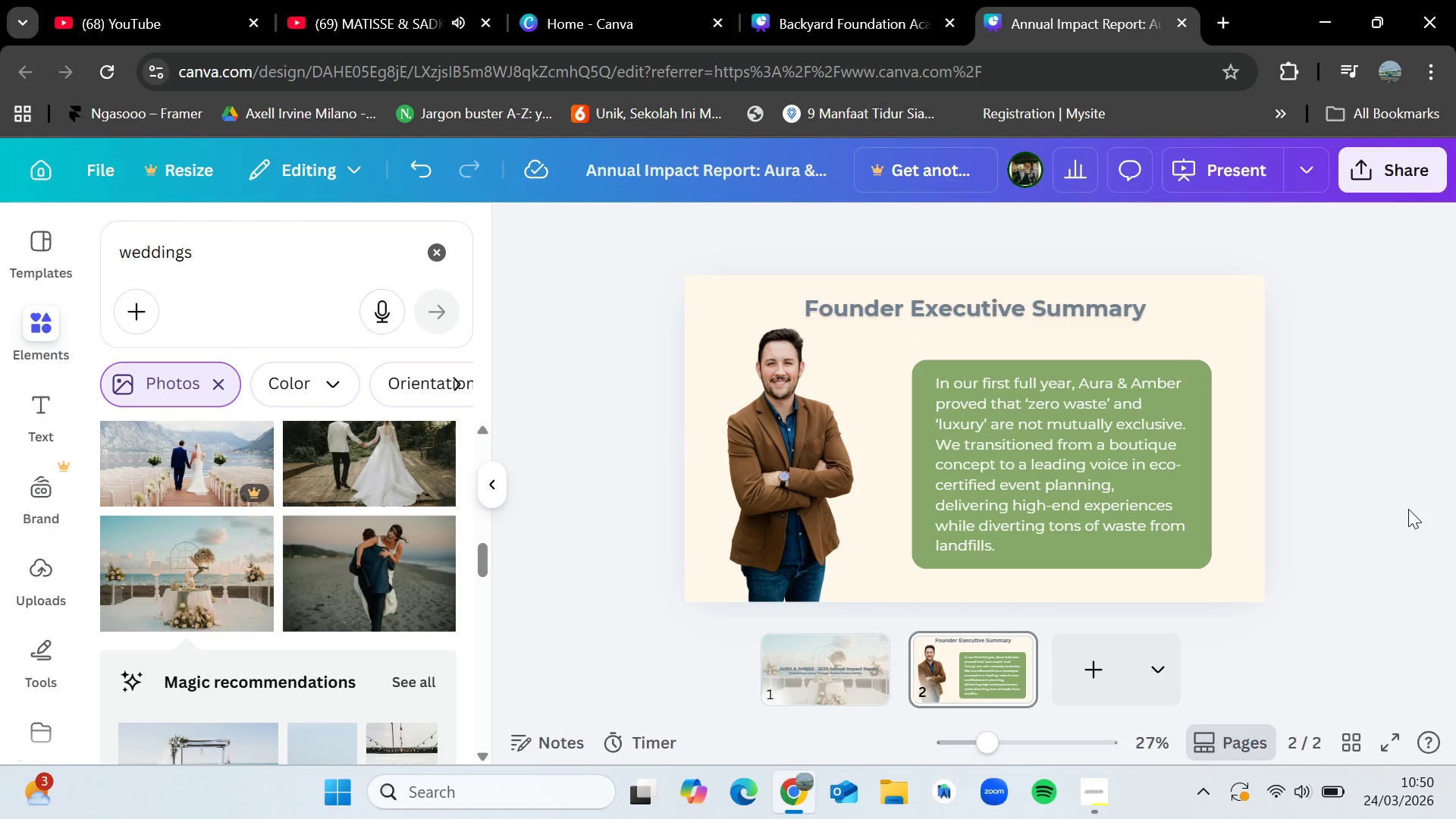 
left_click([1050, 469])
 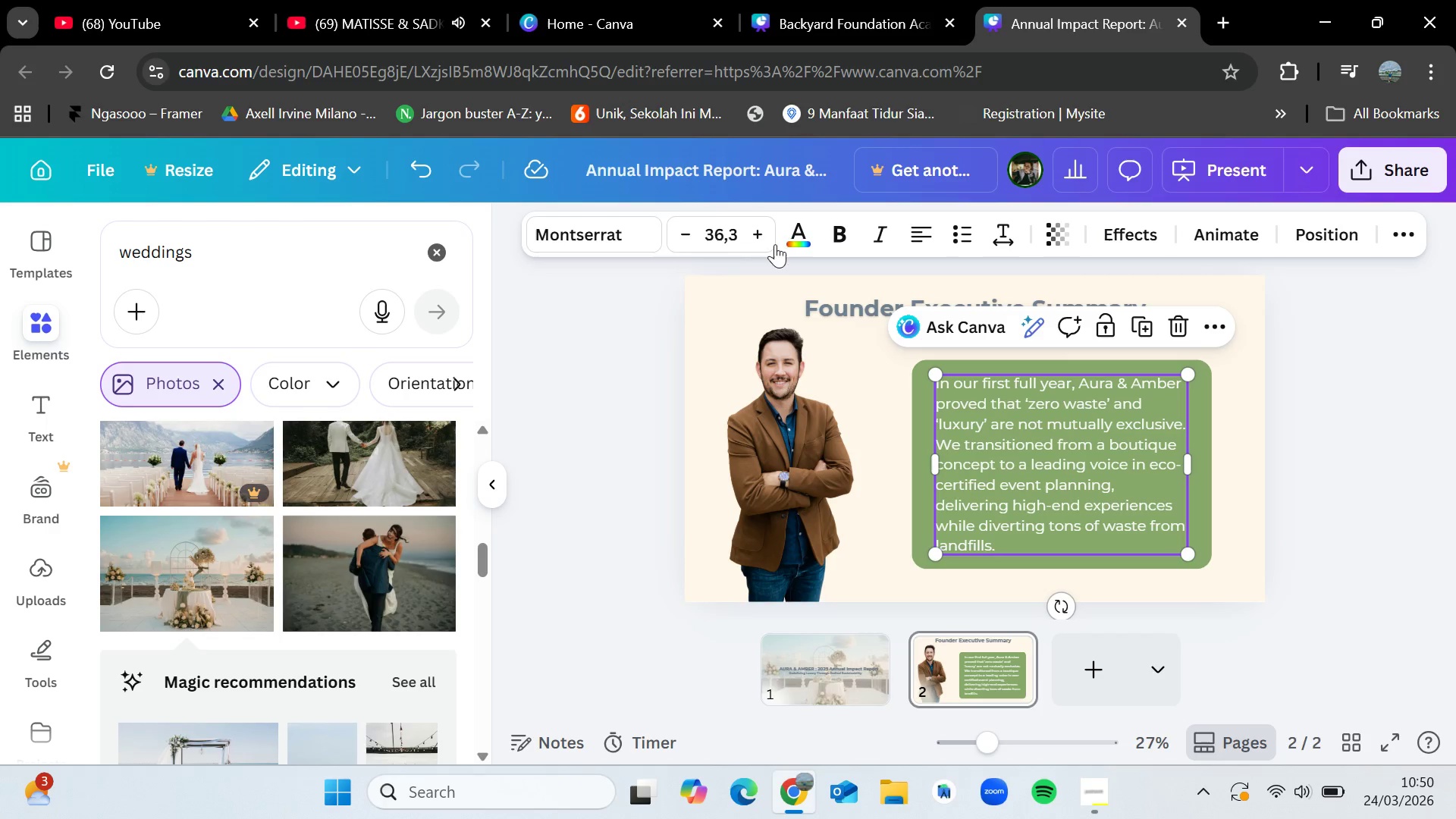 
left_click([798, 229])
 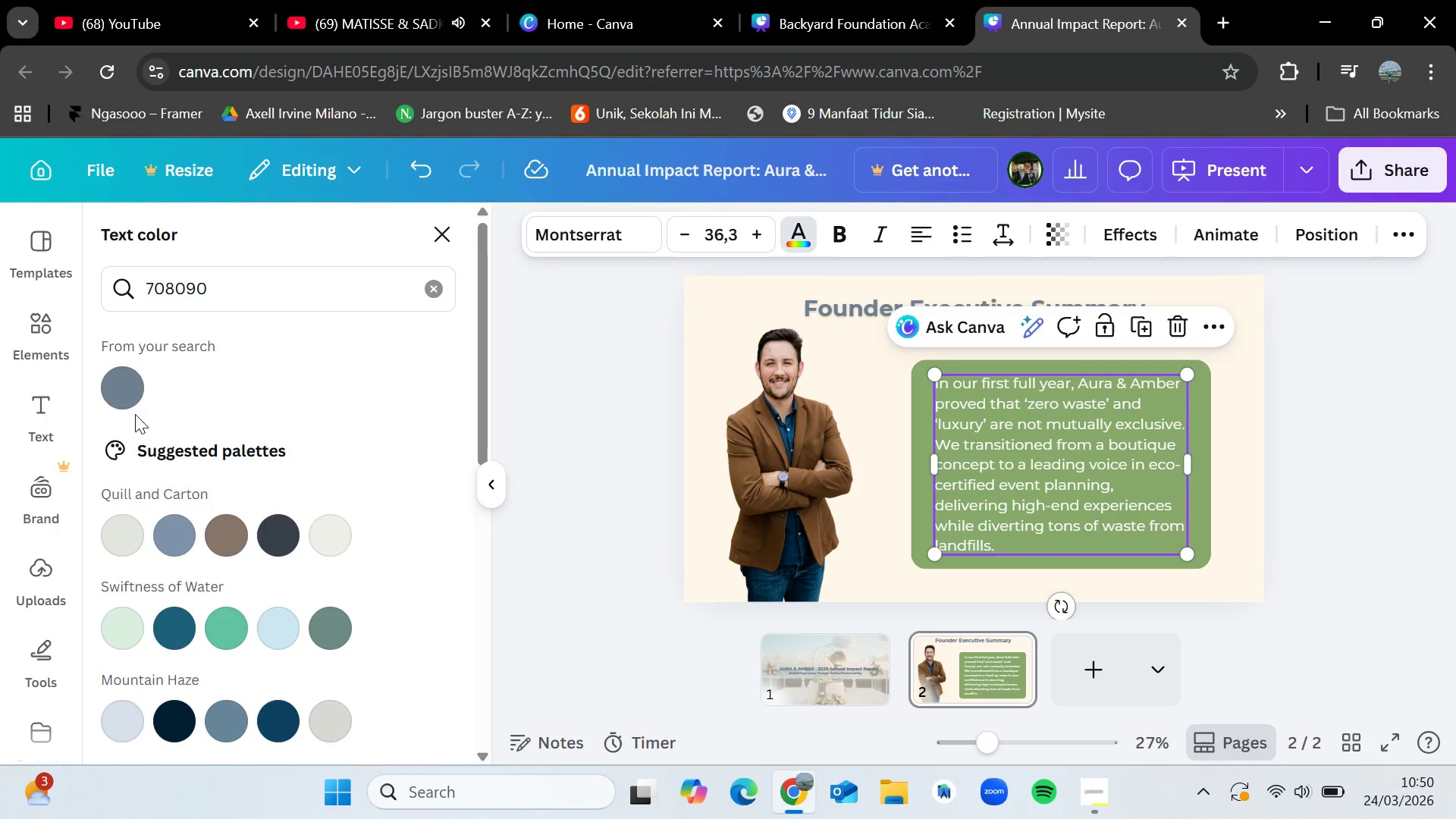 
left_click([126, 388])
 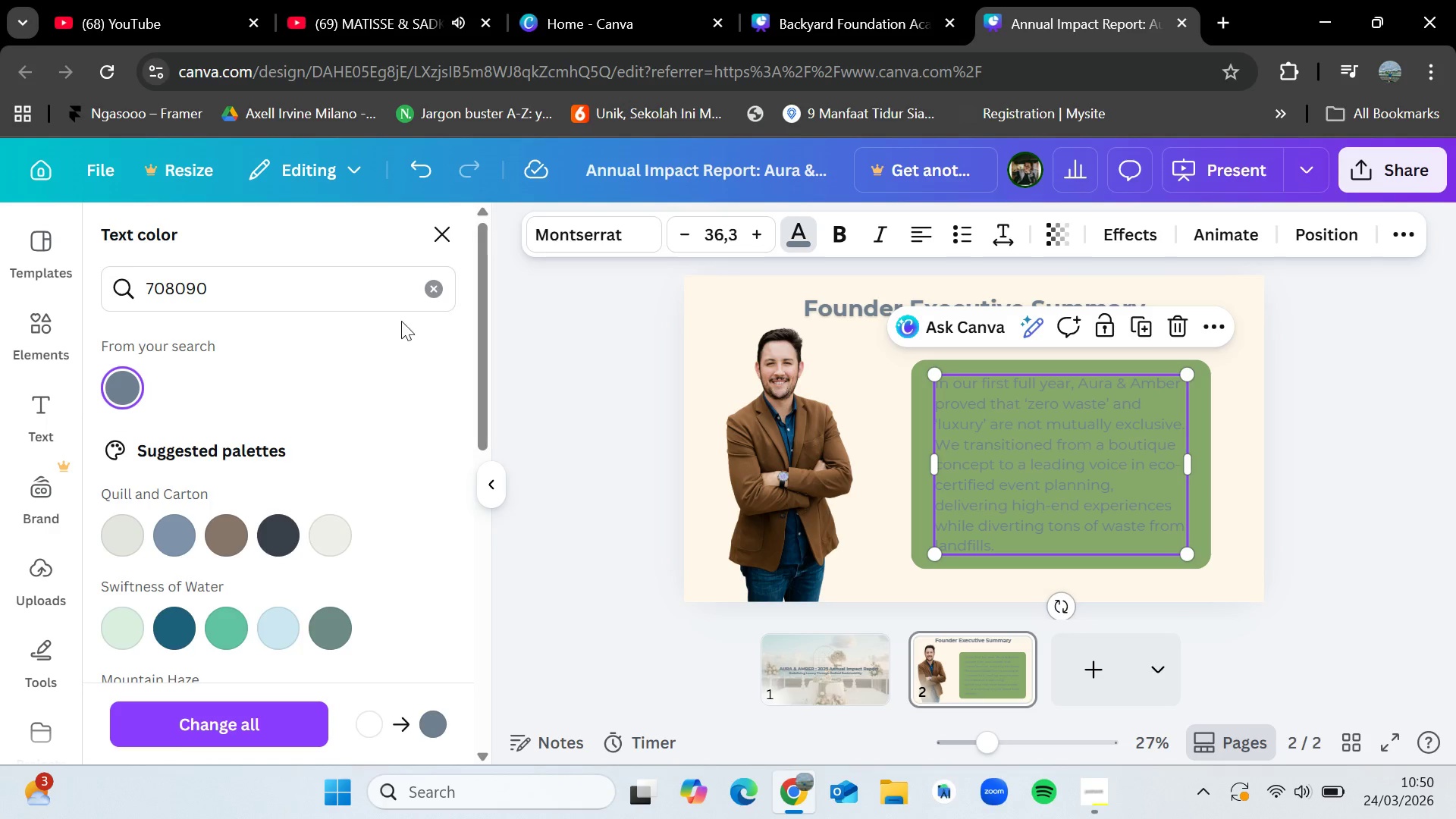 
left_click([433, 293])
 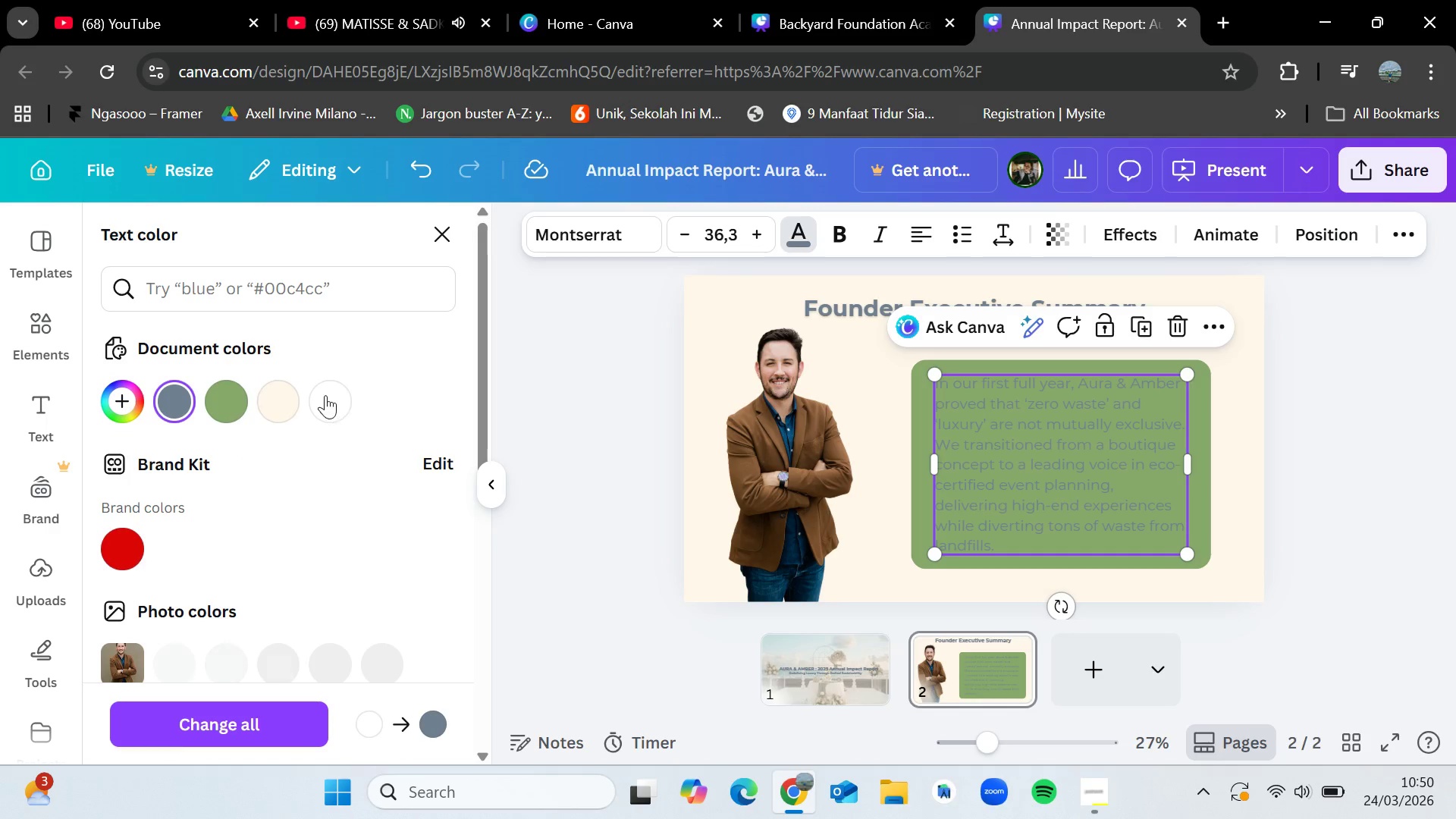 
left_click([325, 395])
 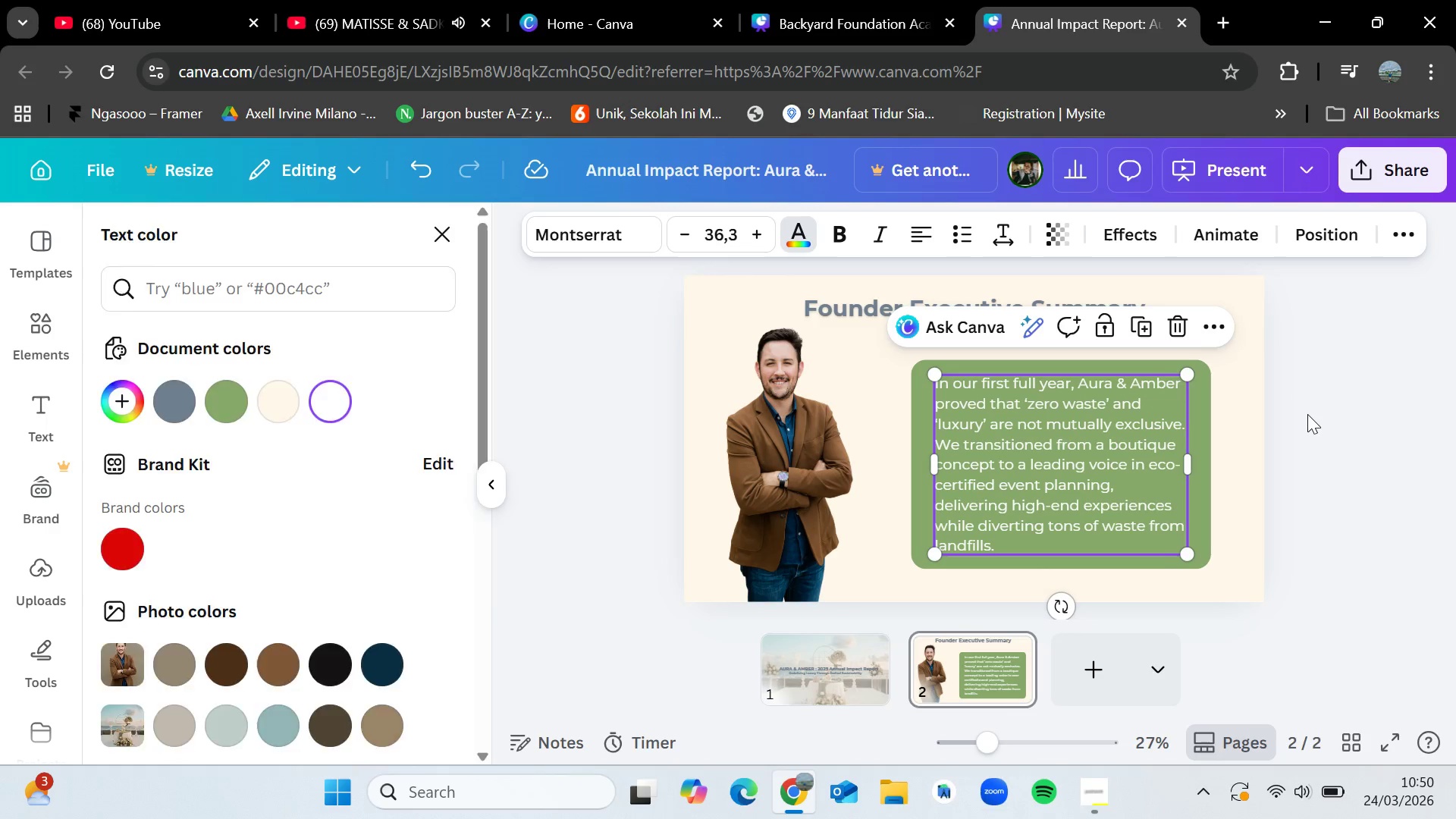 
double_click([1307, 414])
 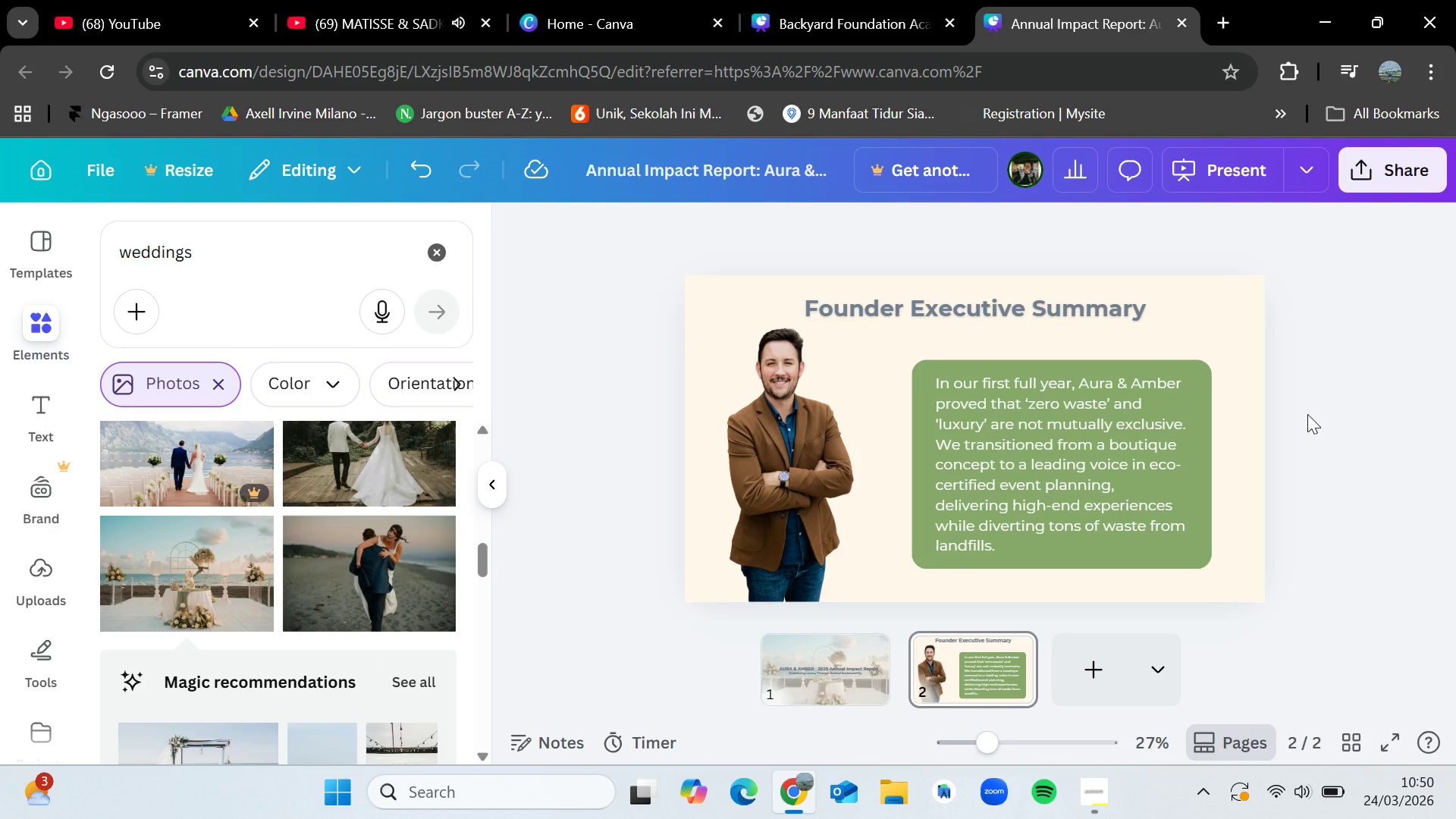 
wait(20.45)
 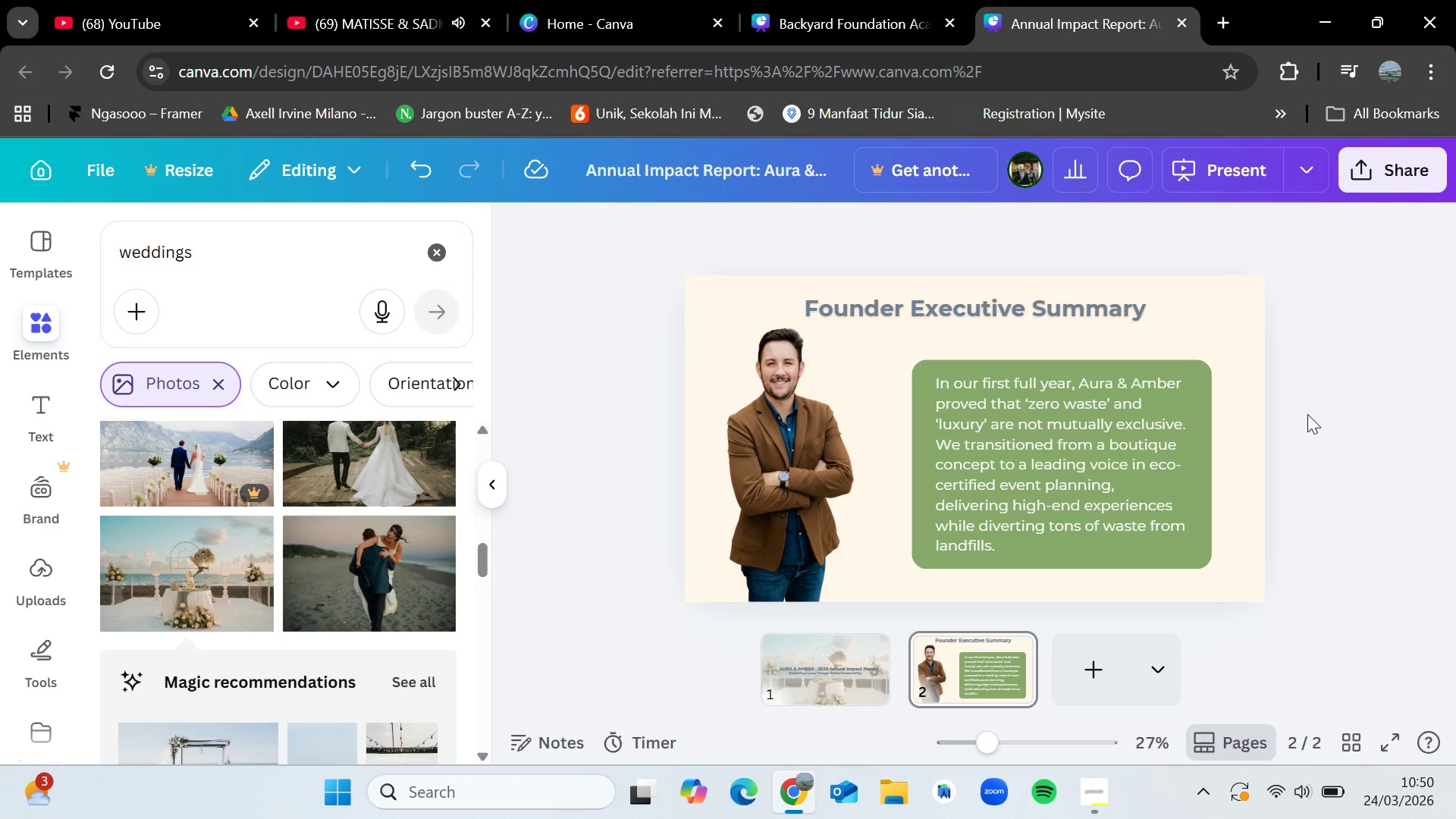 
left_click([1081, 641])
 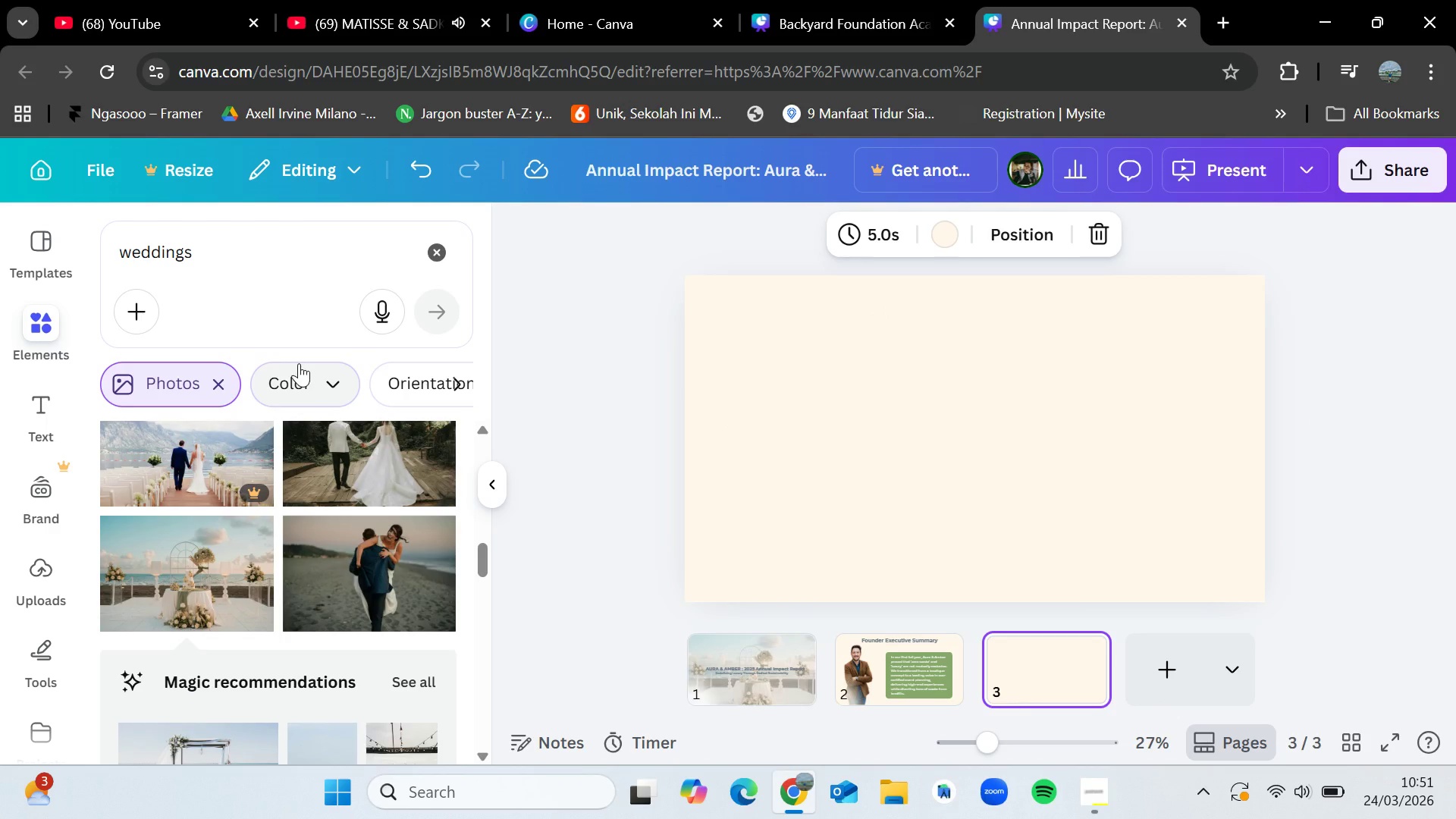 
wait(11.27)
 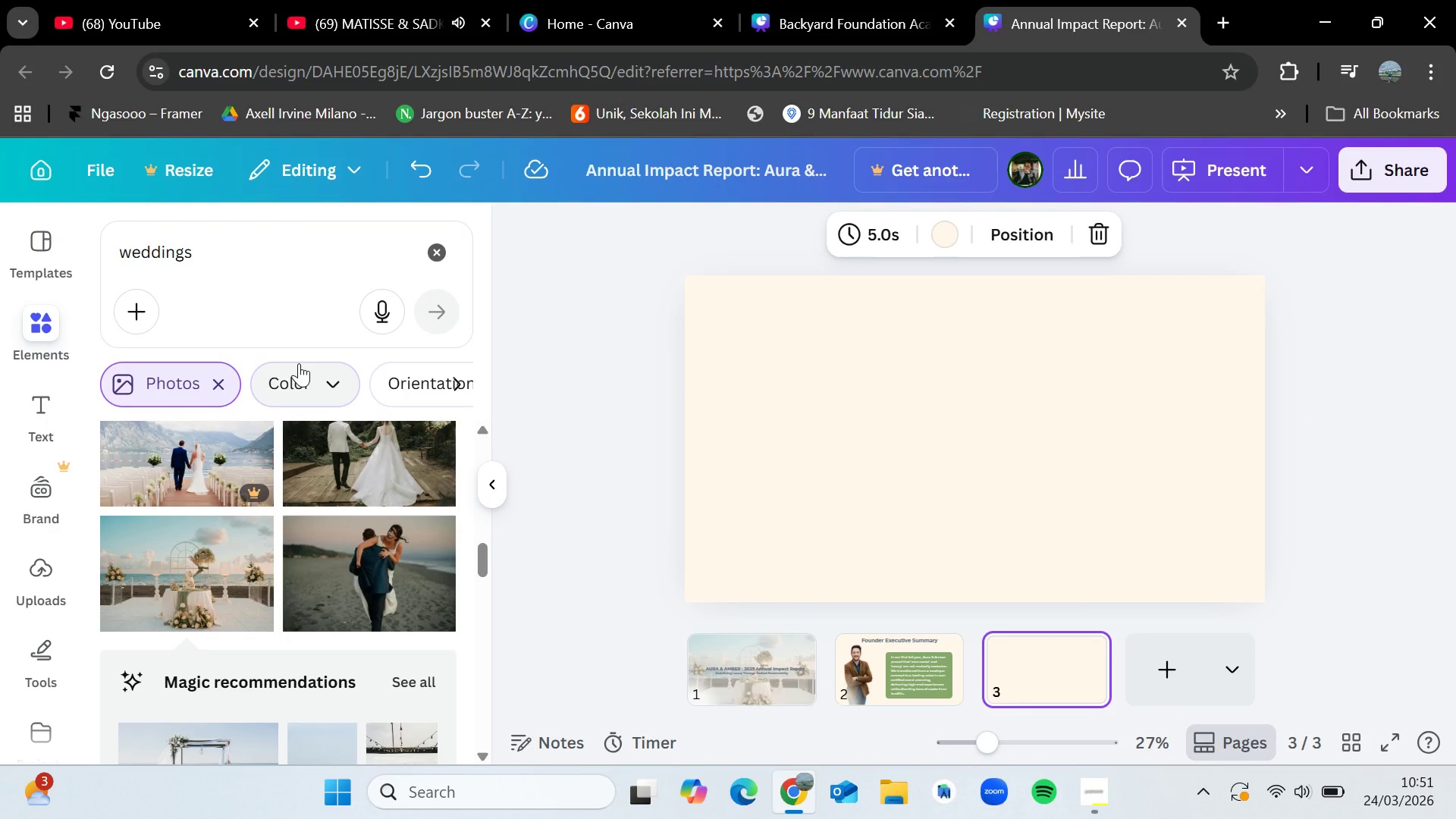 
left_click([891, 671])
 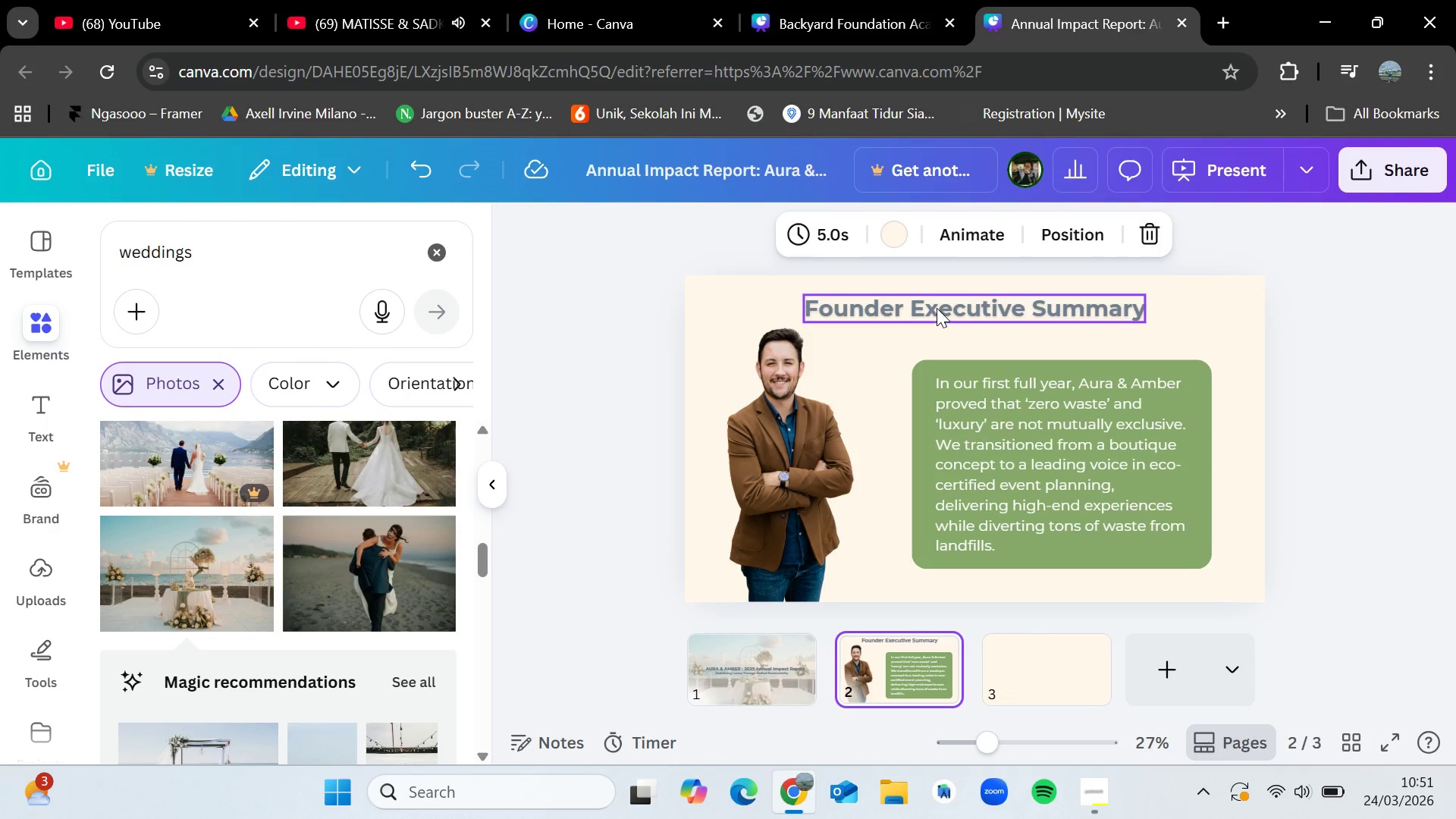 
left_click([937, 308])
 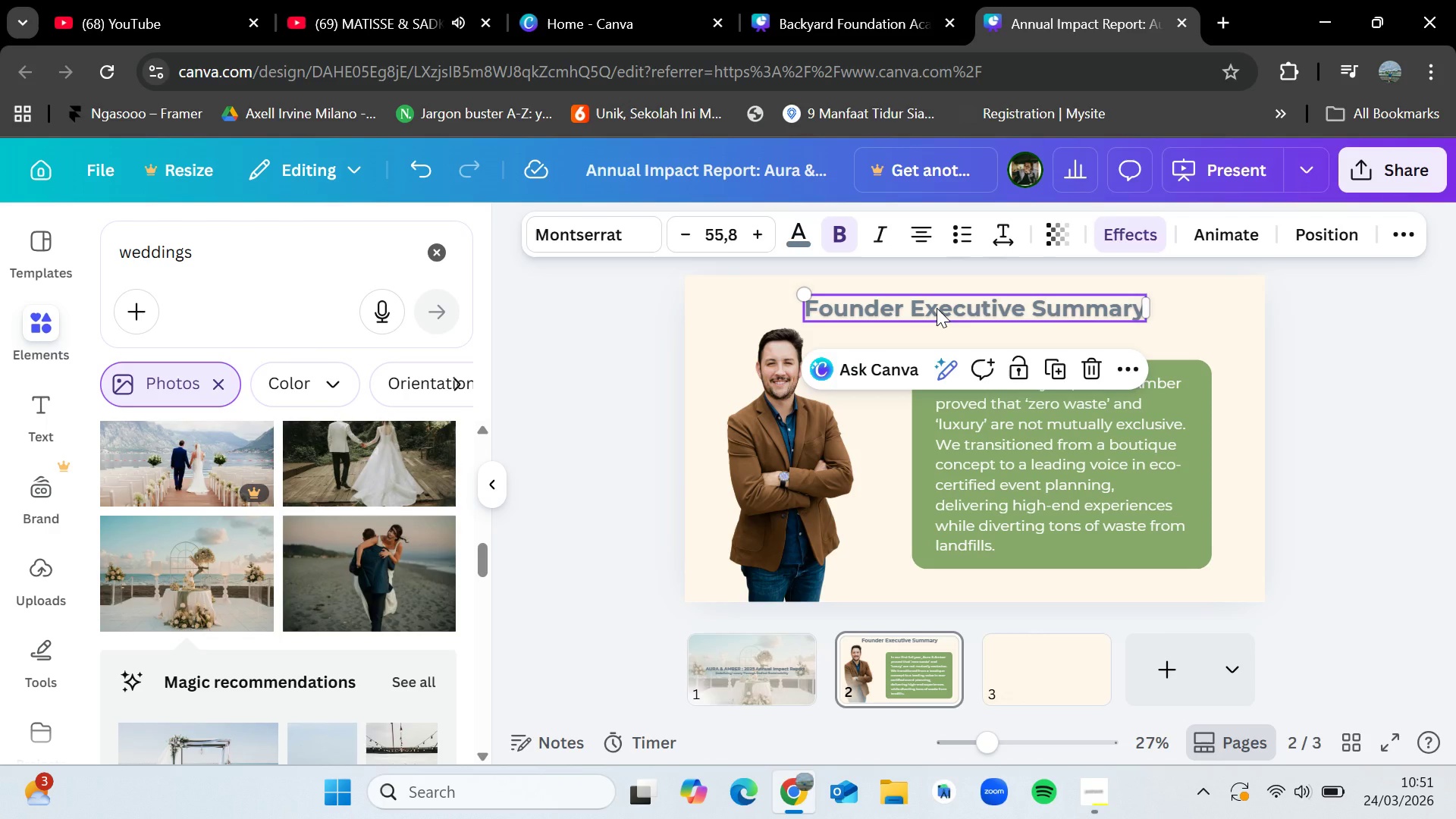 
key(Control+C)
 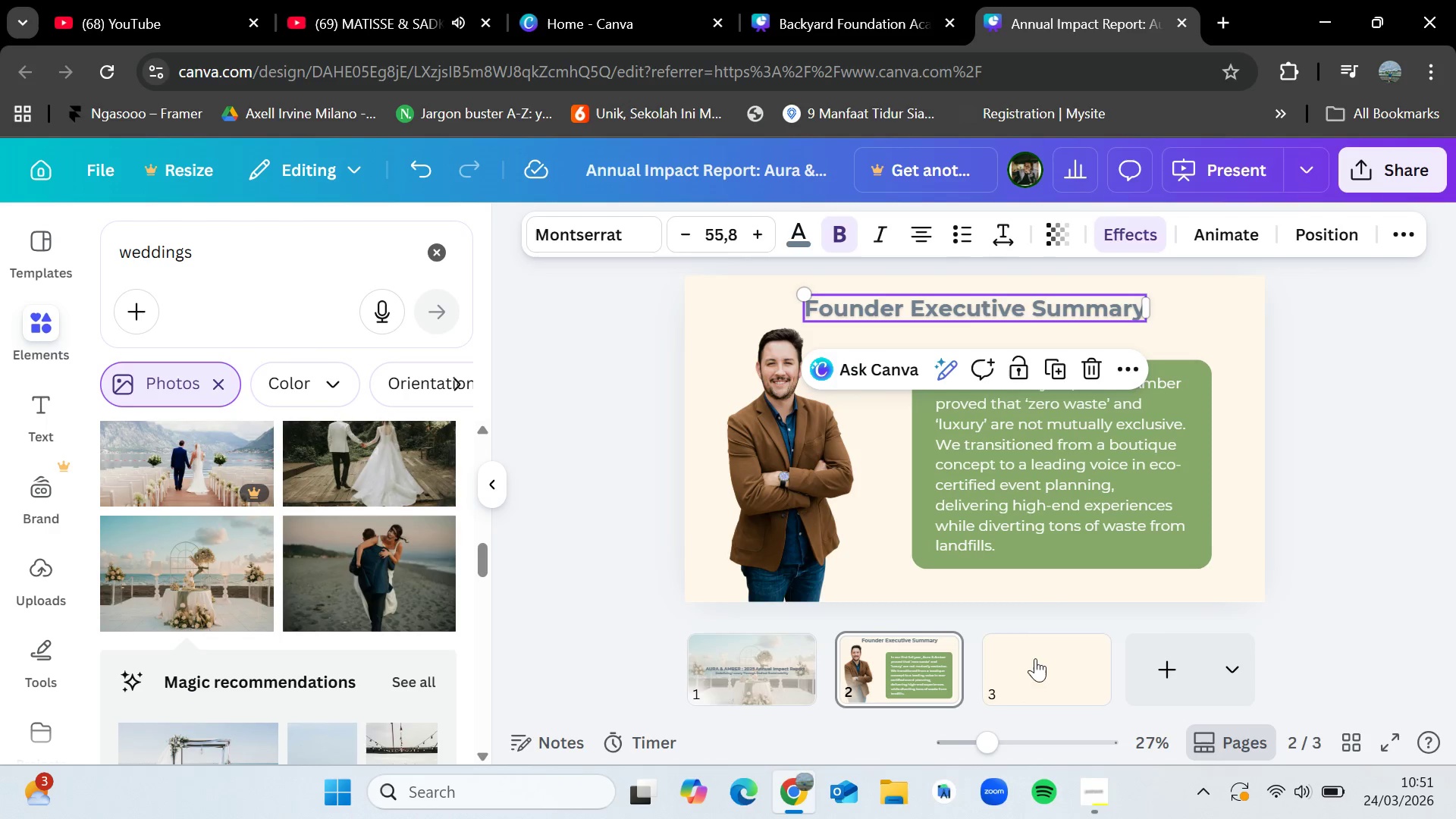 
left_click([1032, 665])
 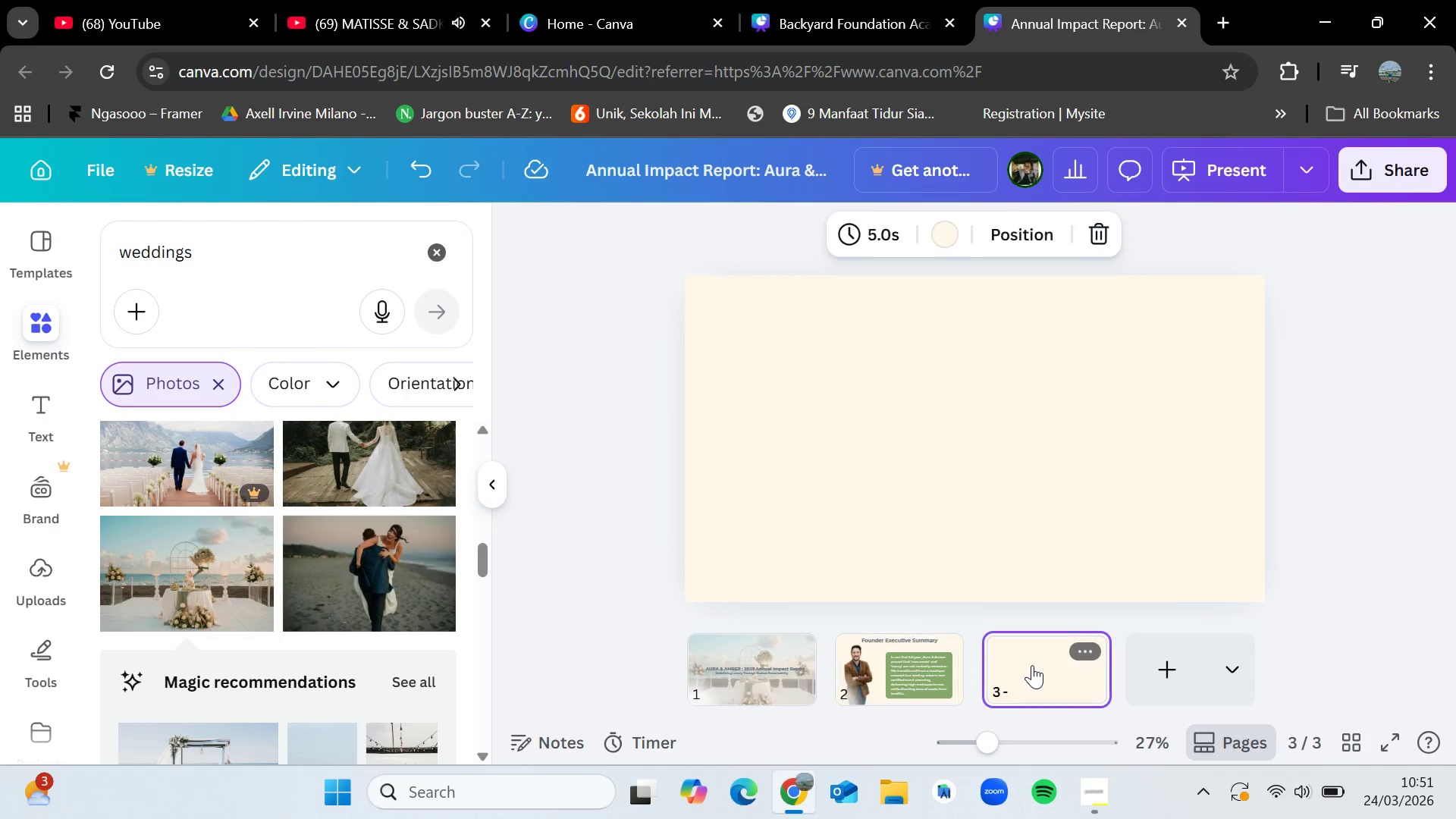 
key(Control+V)
 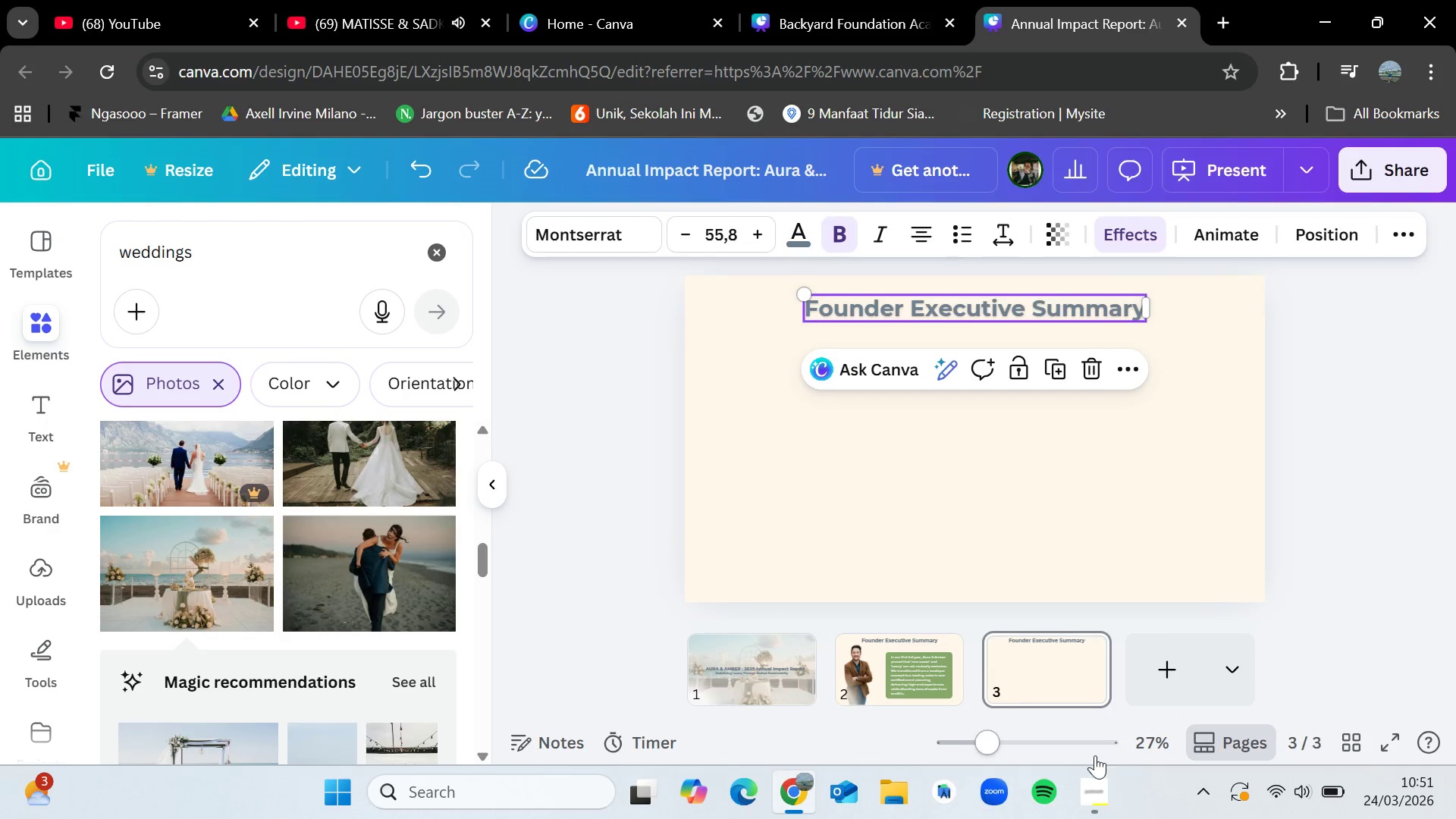 
left_click([1102, 792])